 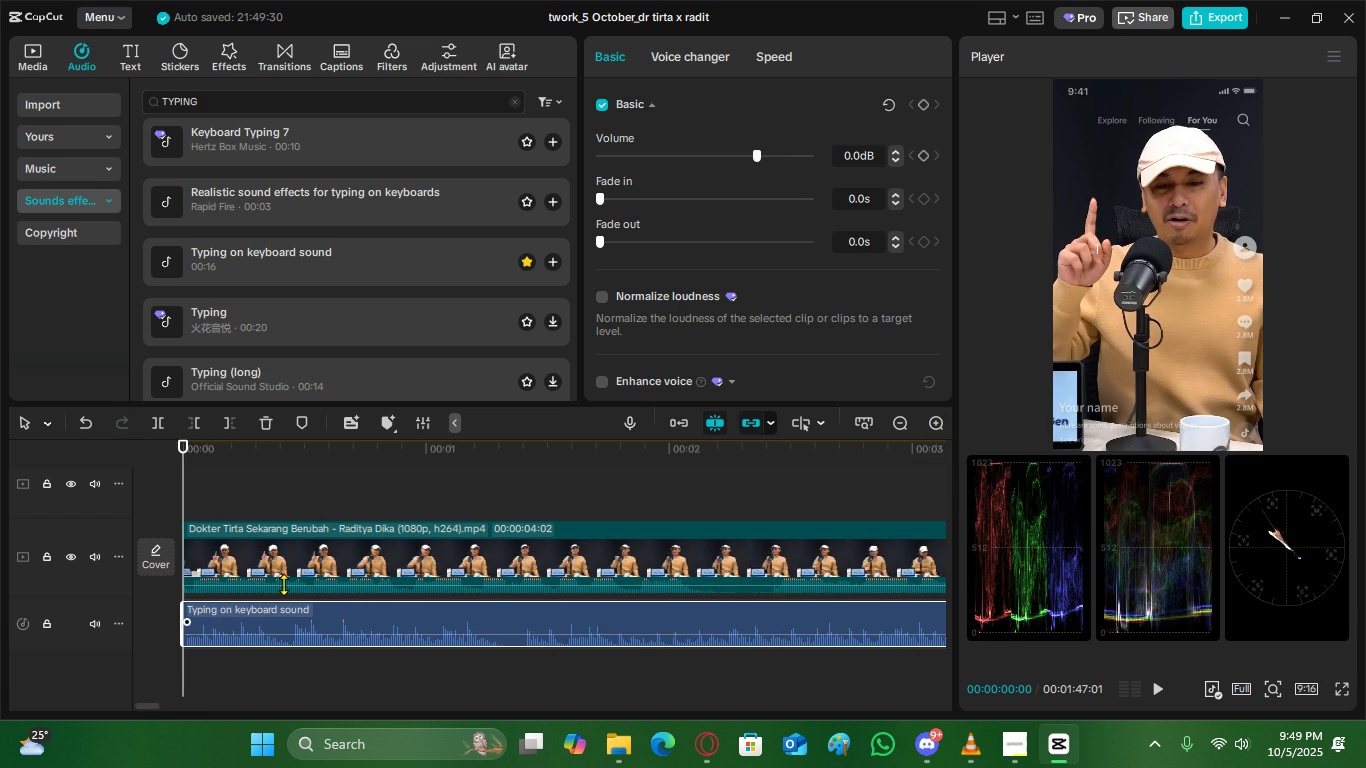 
scroll: coordinate [311, 521], scroll_direction: up, amount: 3.0
 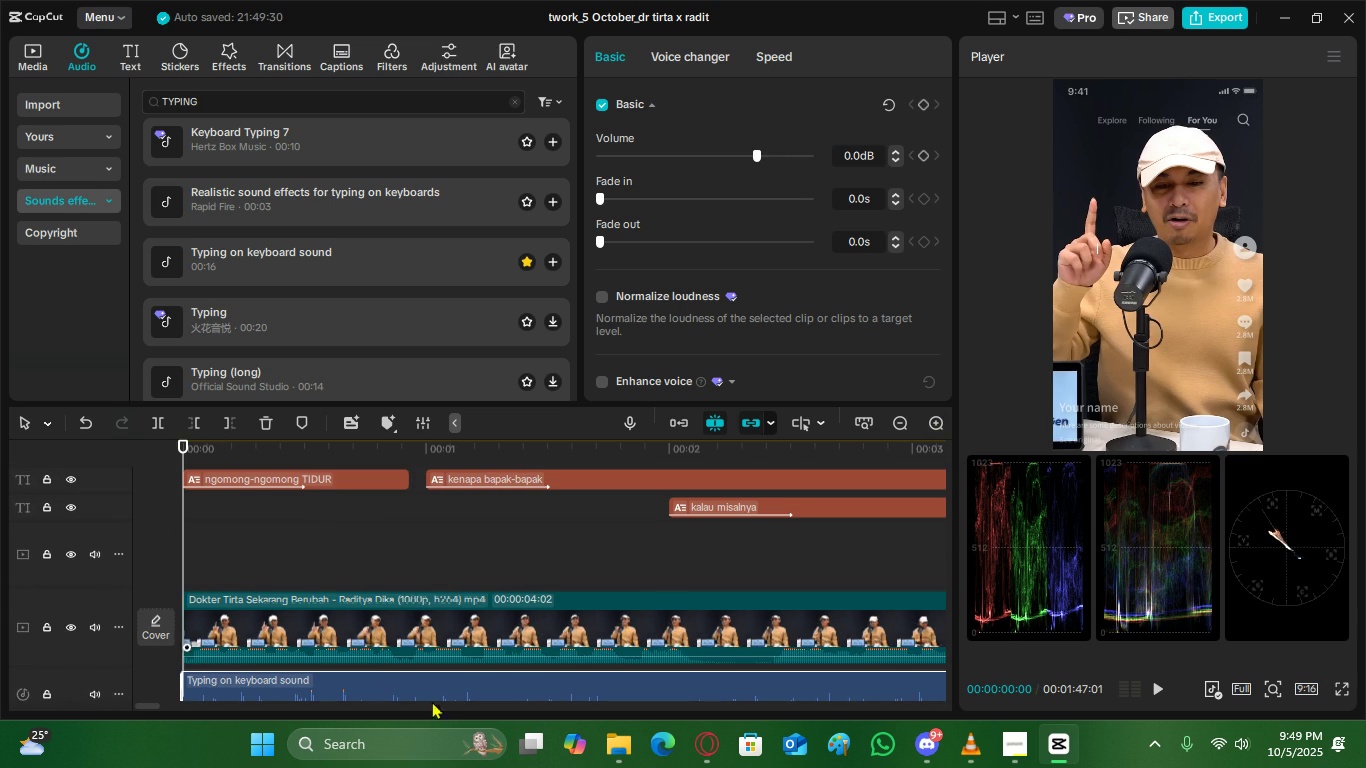 
key(C)
 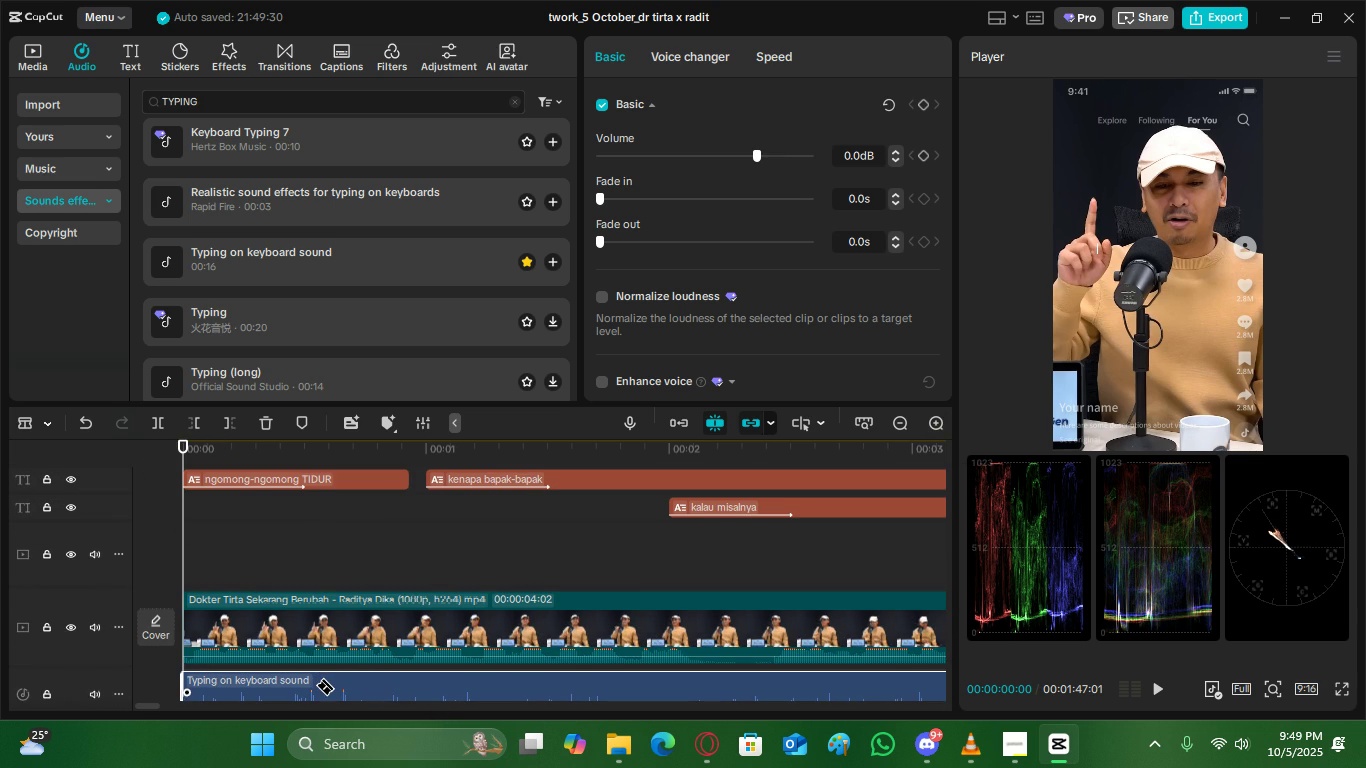 
left_click([315, 685])
 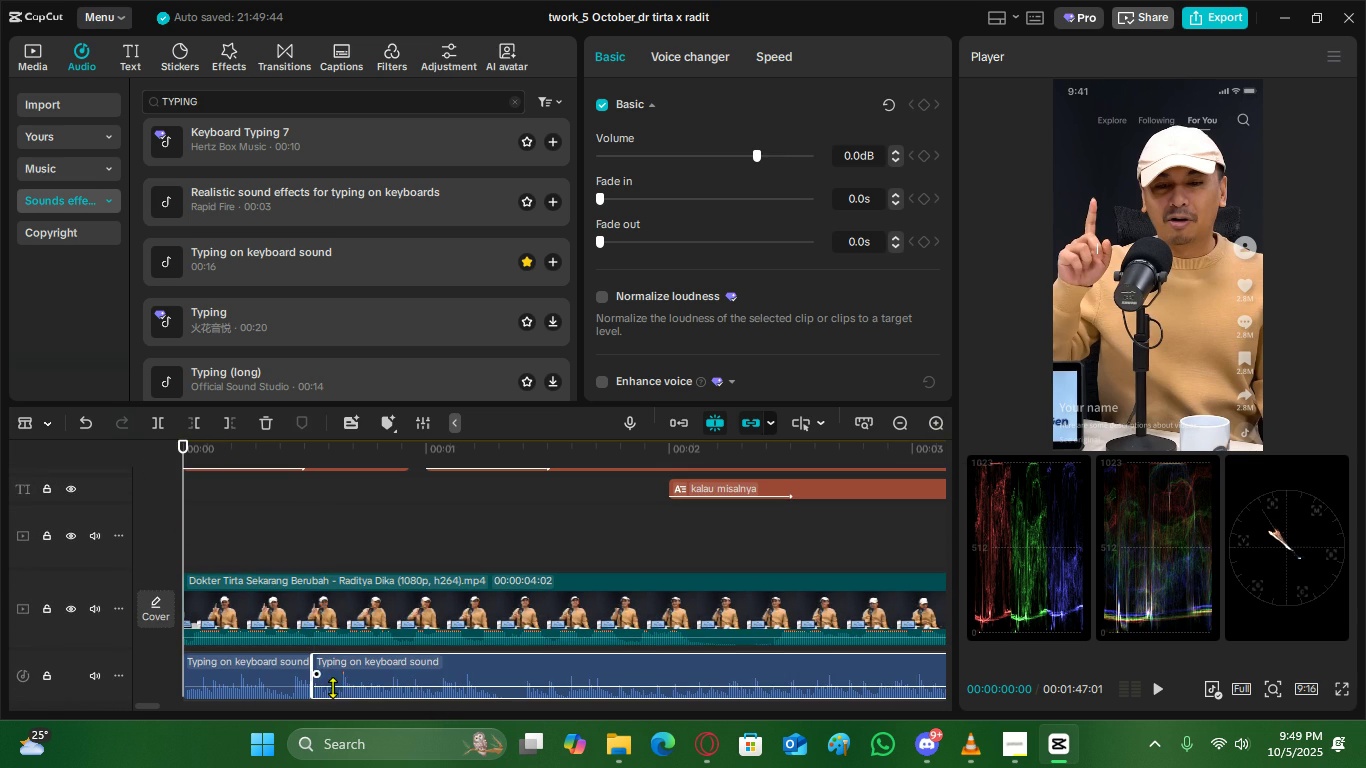 
key(V)